 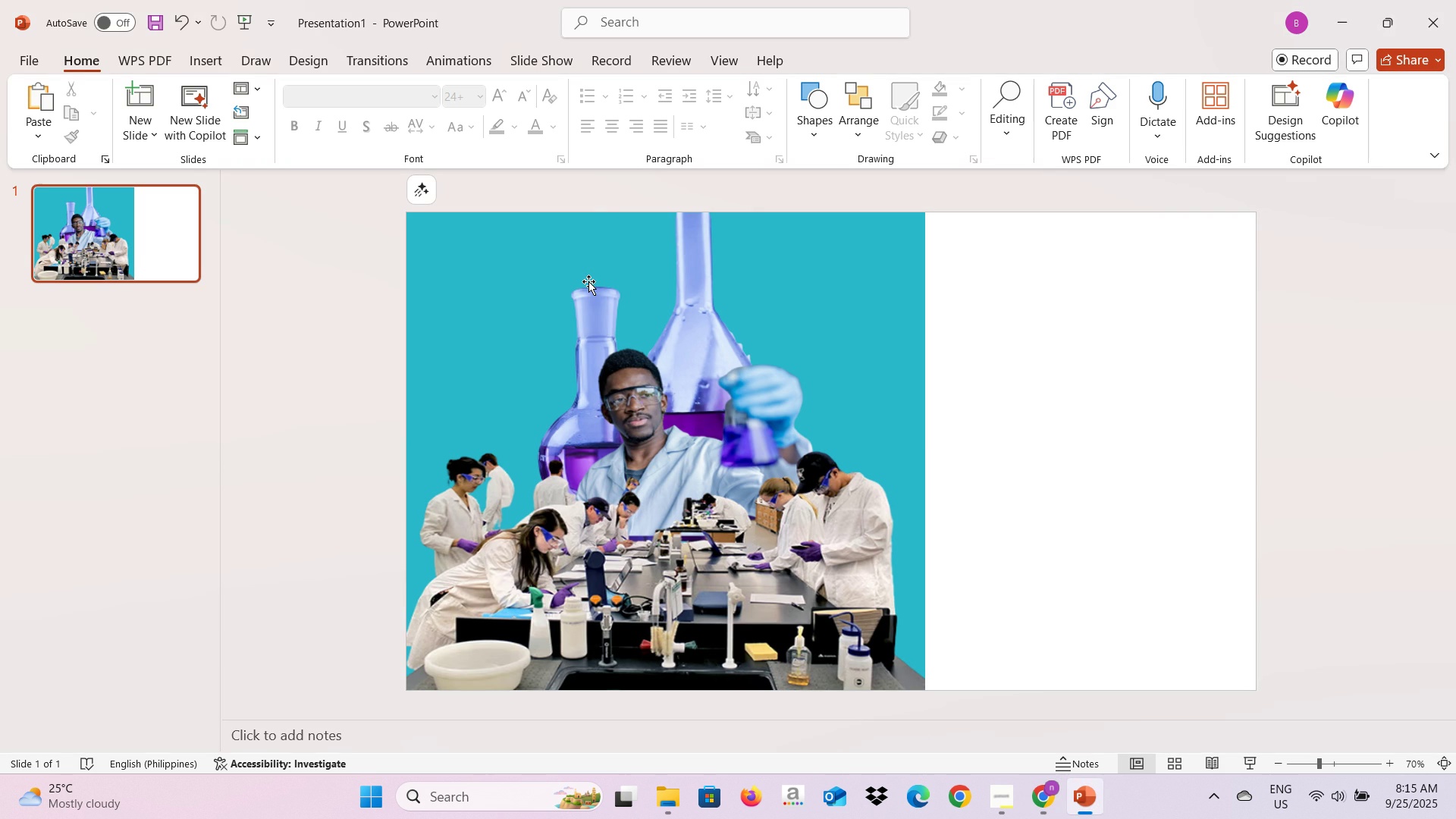 
key(Alt+AltLeft)
 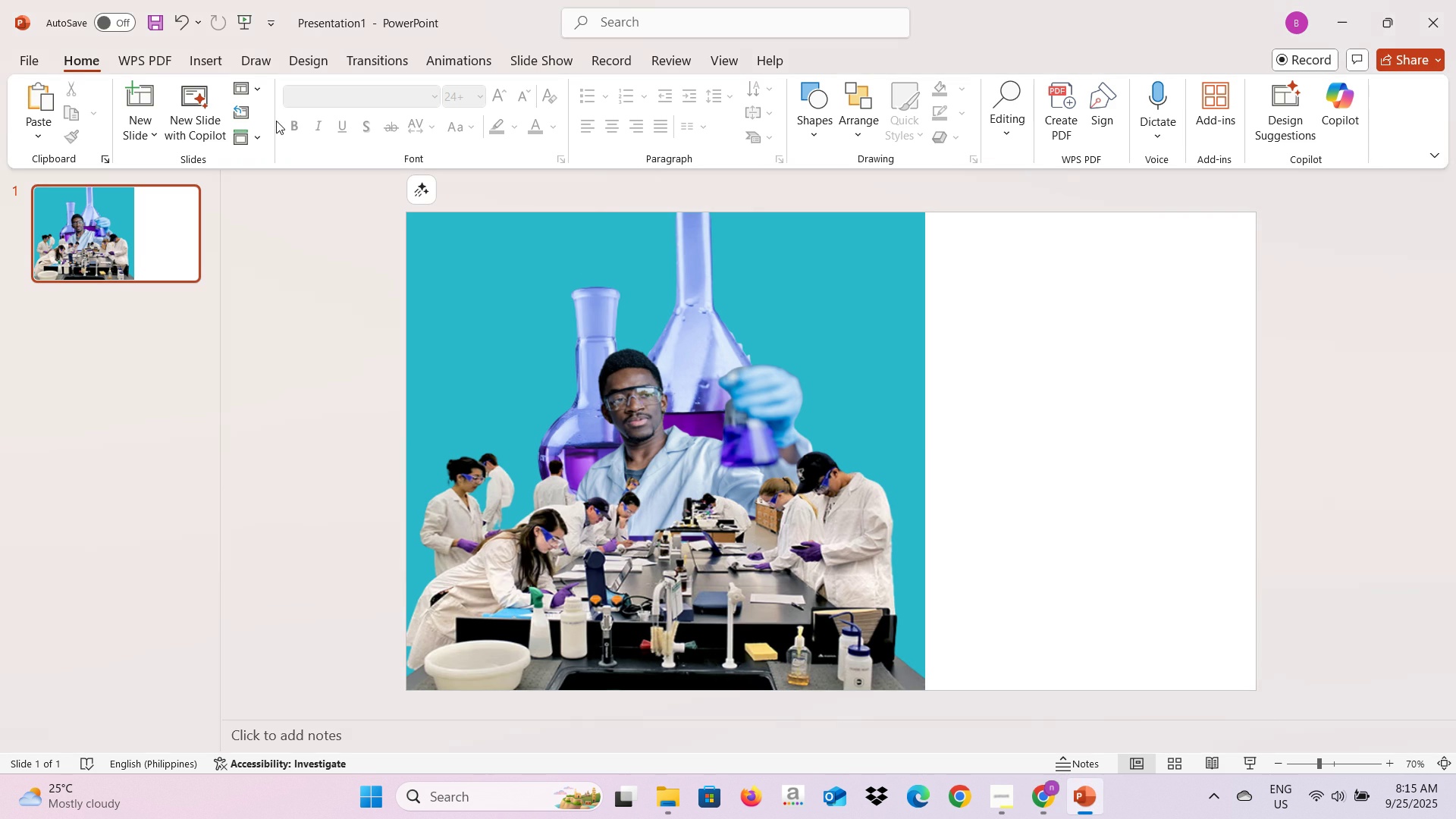 
key(Alt+Tab)
 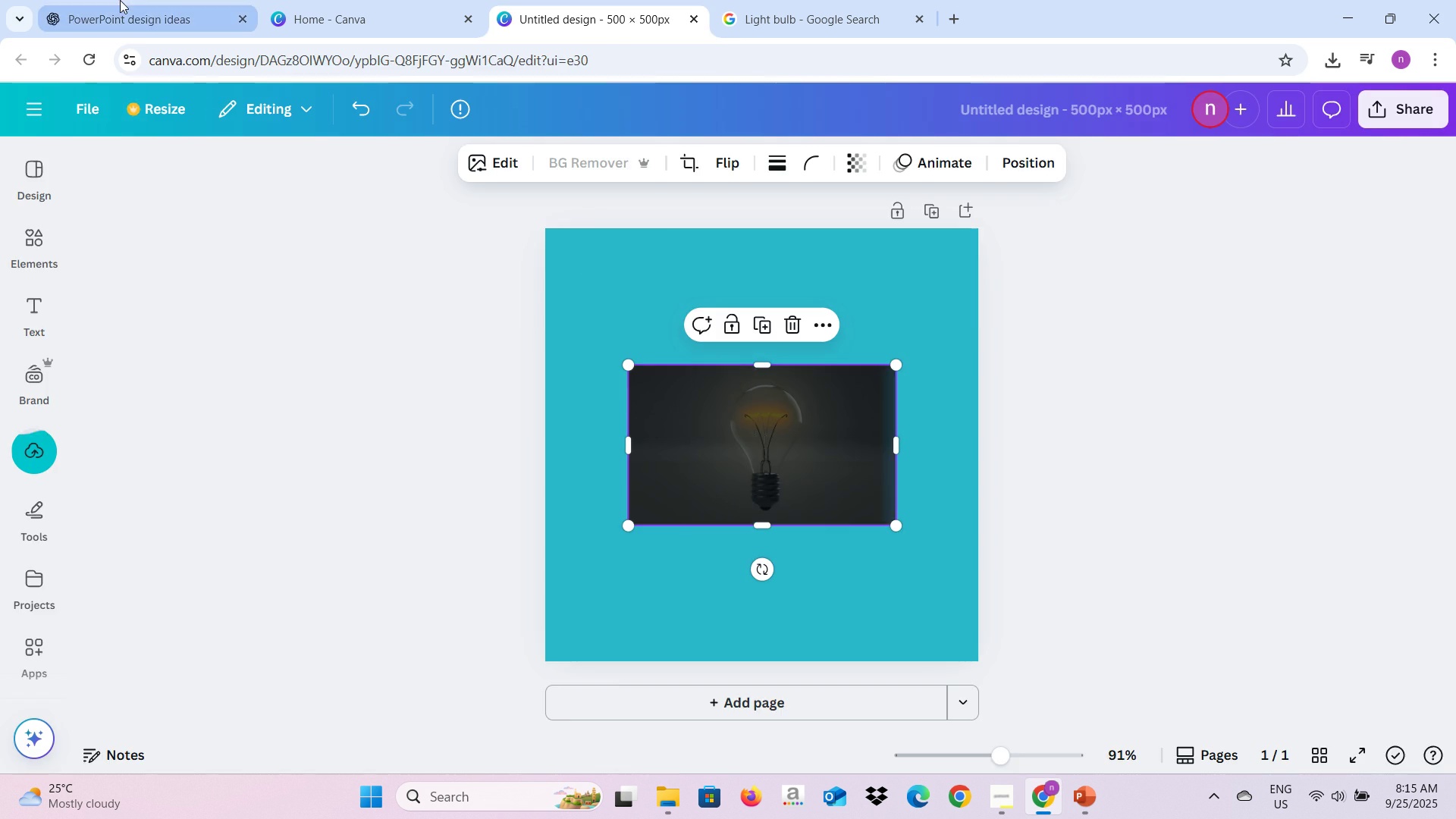 
left_click([120, 0])
 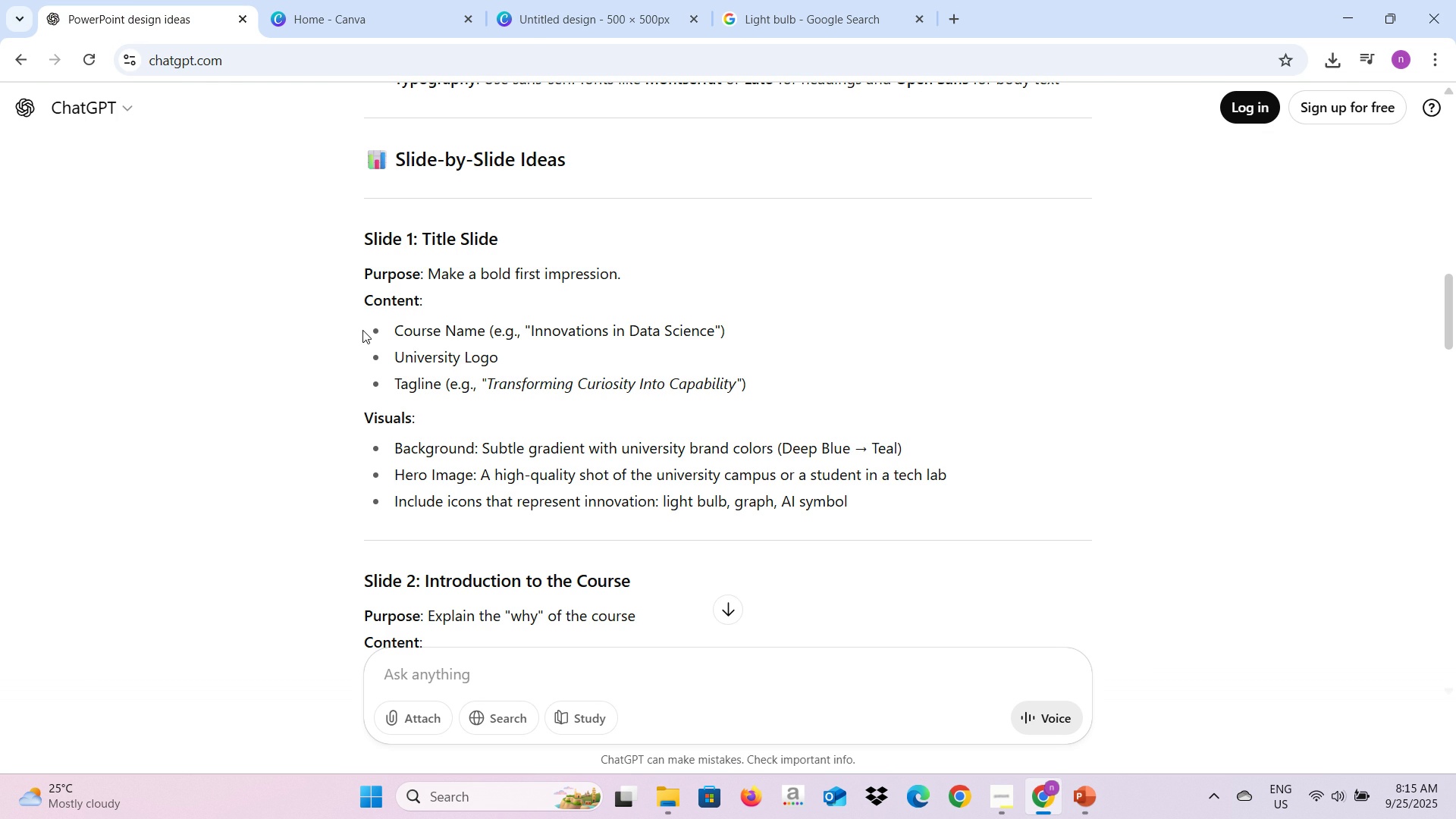 
wait(5.14)
 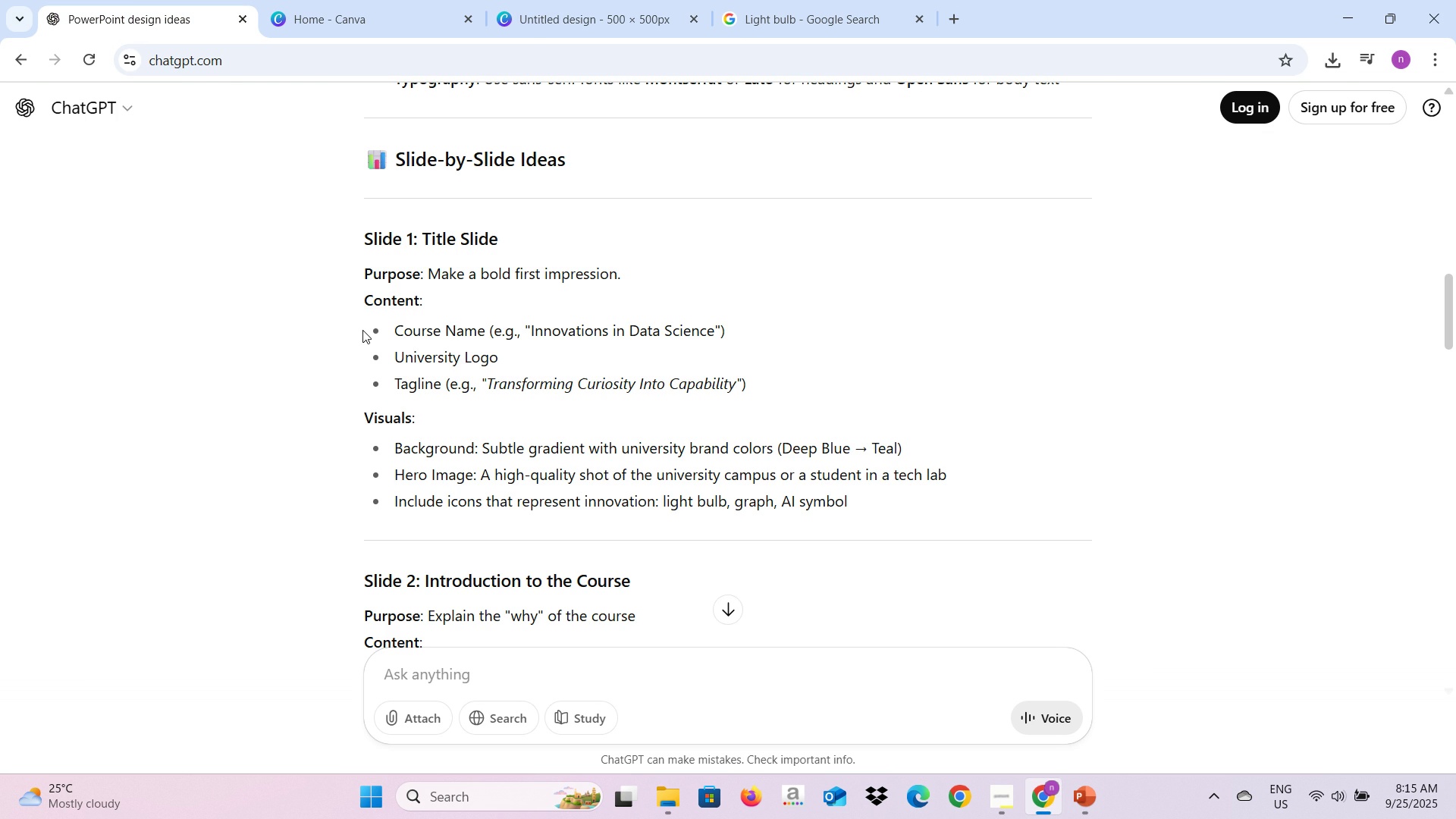 
key(Alt+AltLeft)
 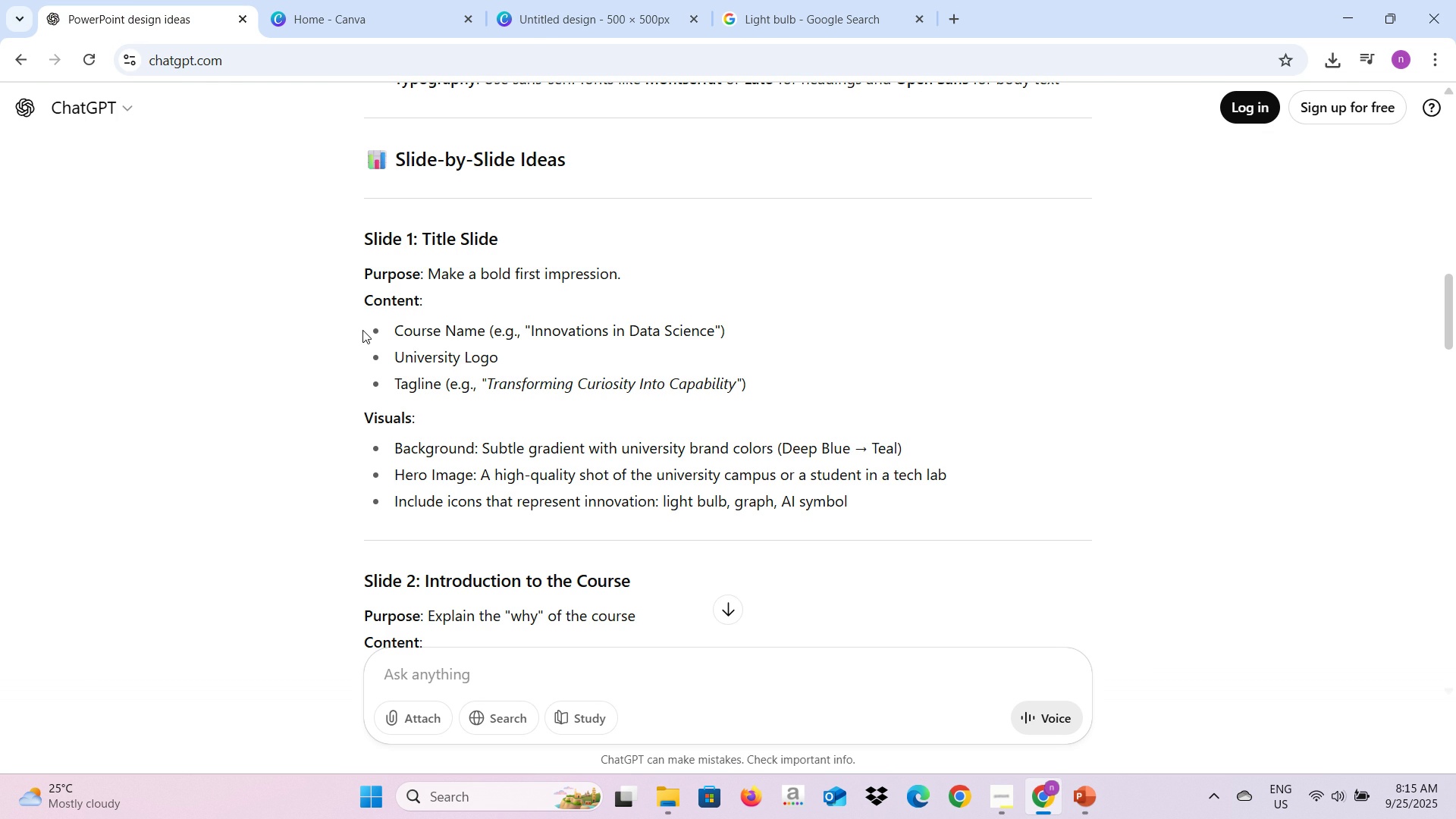 
key(Alt+Tab)
 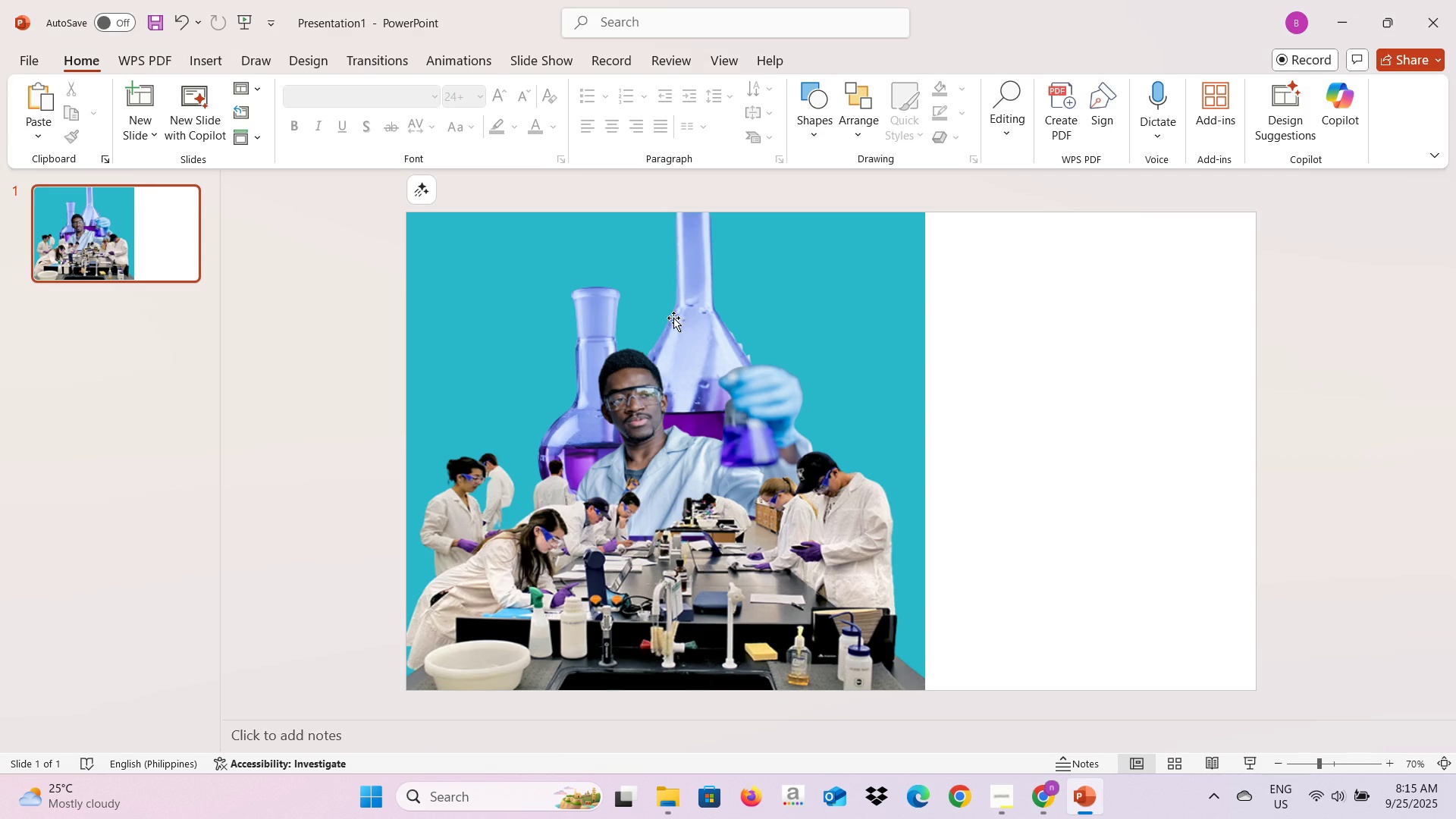 
key(Alt+AltLeft)
 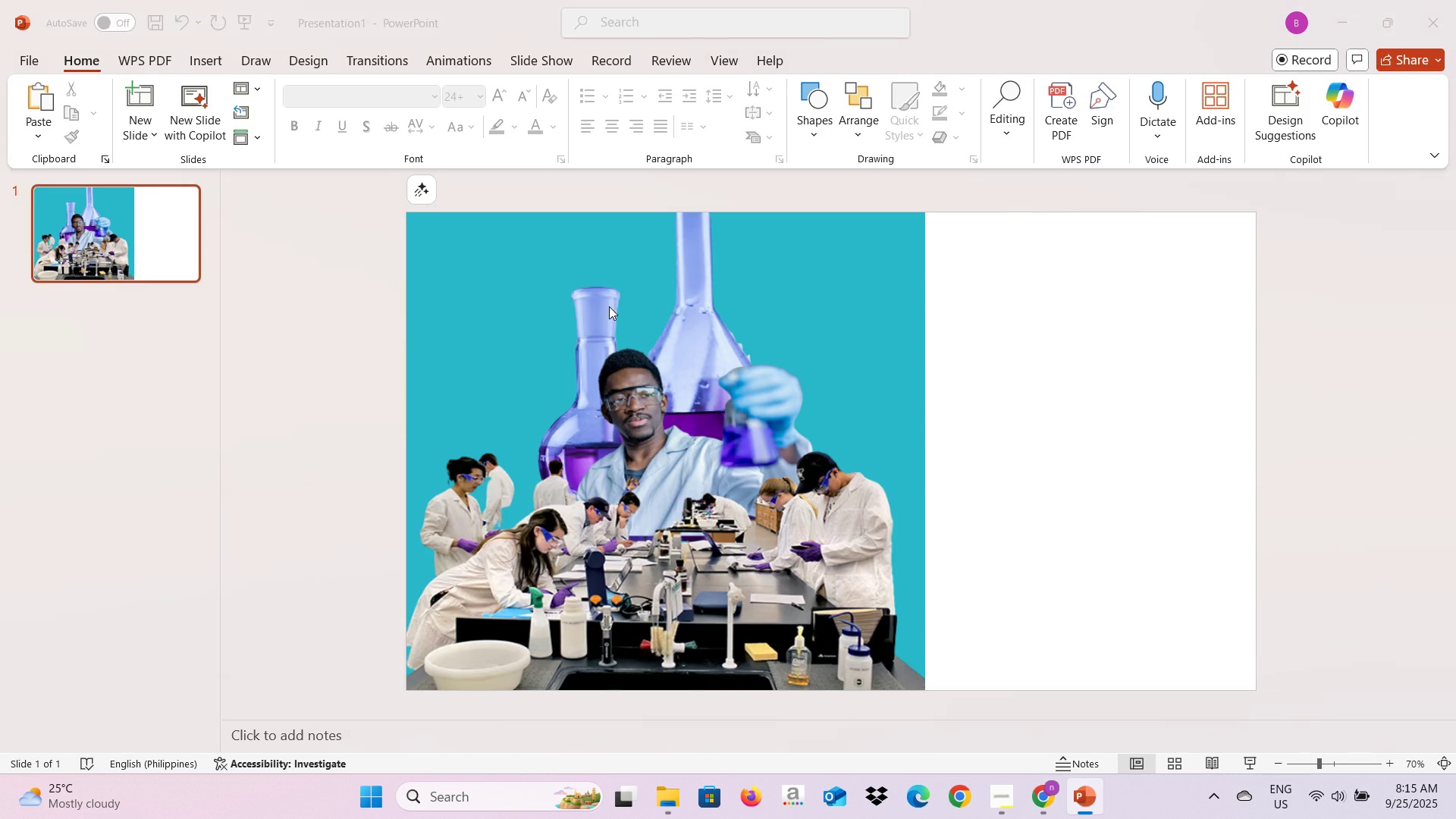 
key(Alt+Tab)
 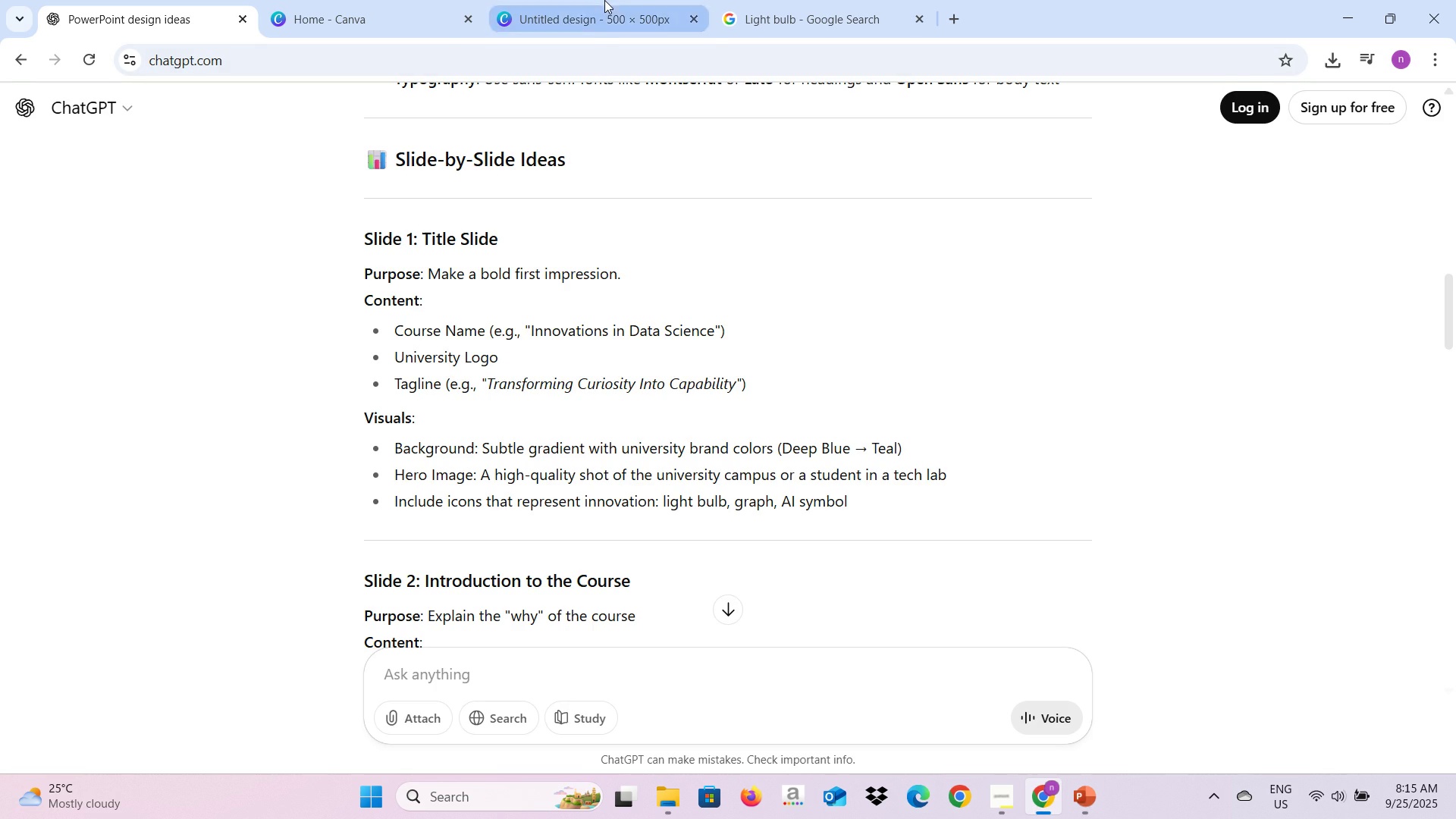 
left_click([604, 0])